 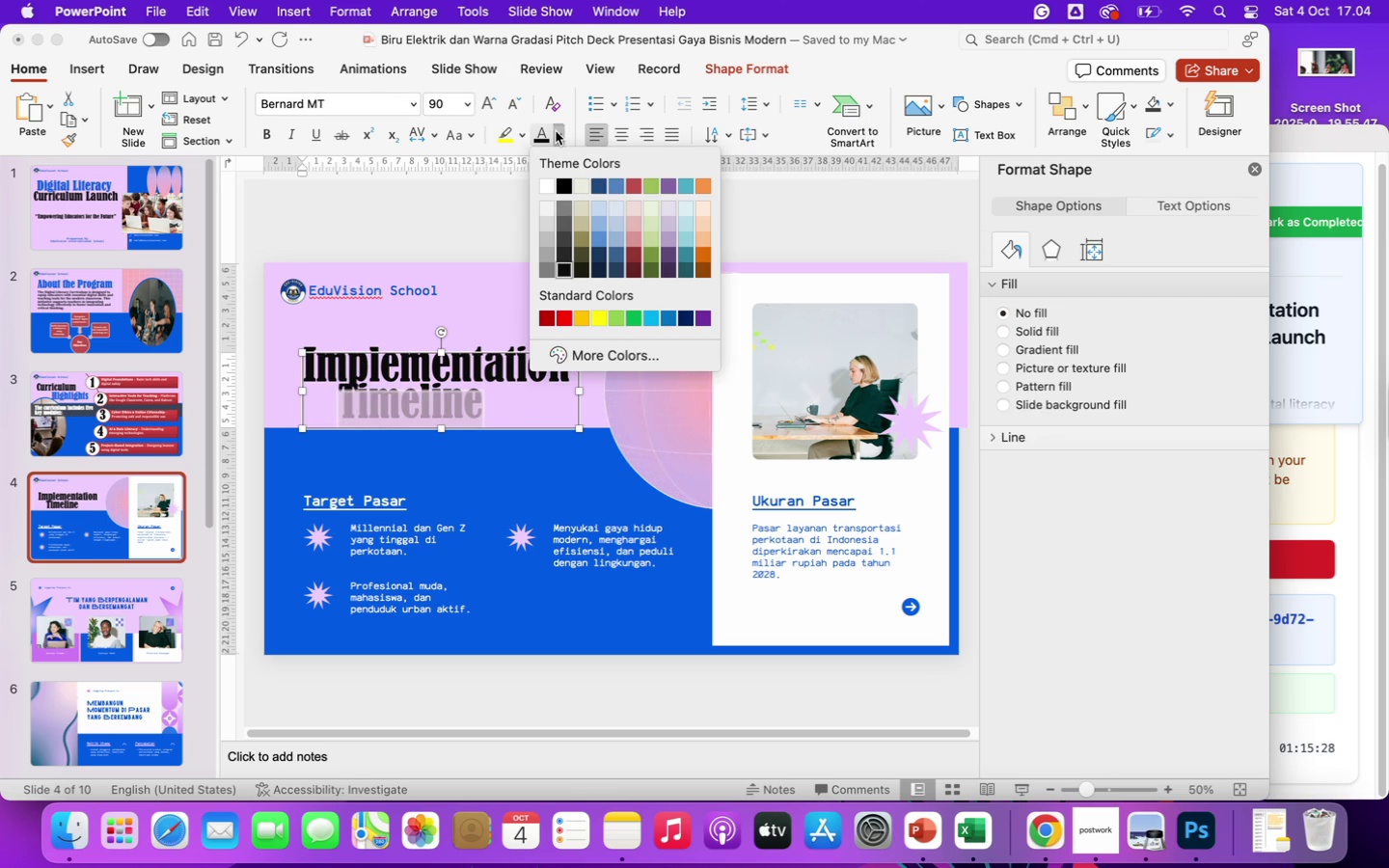 
left_click([670, 316])
 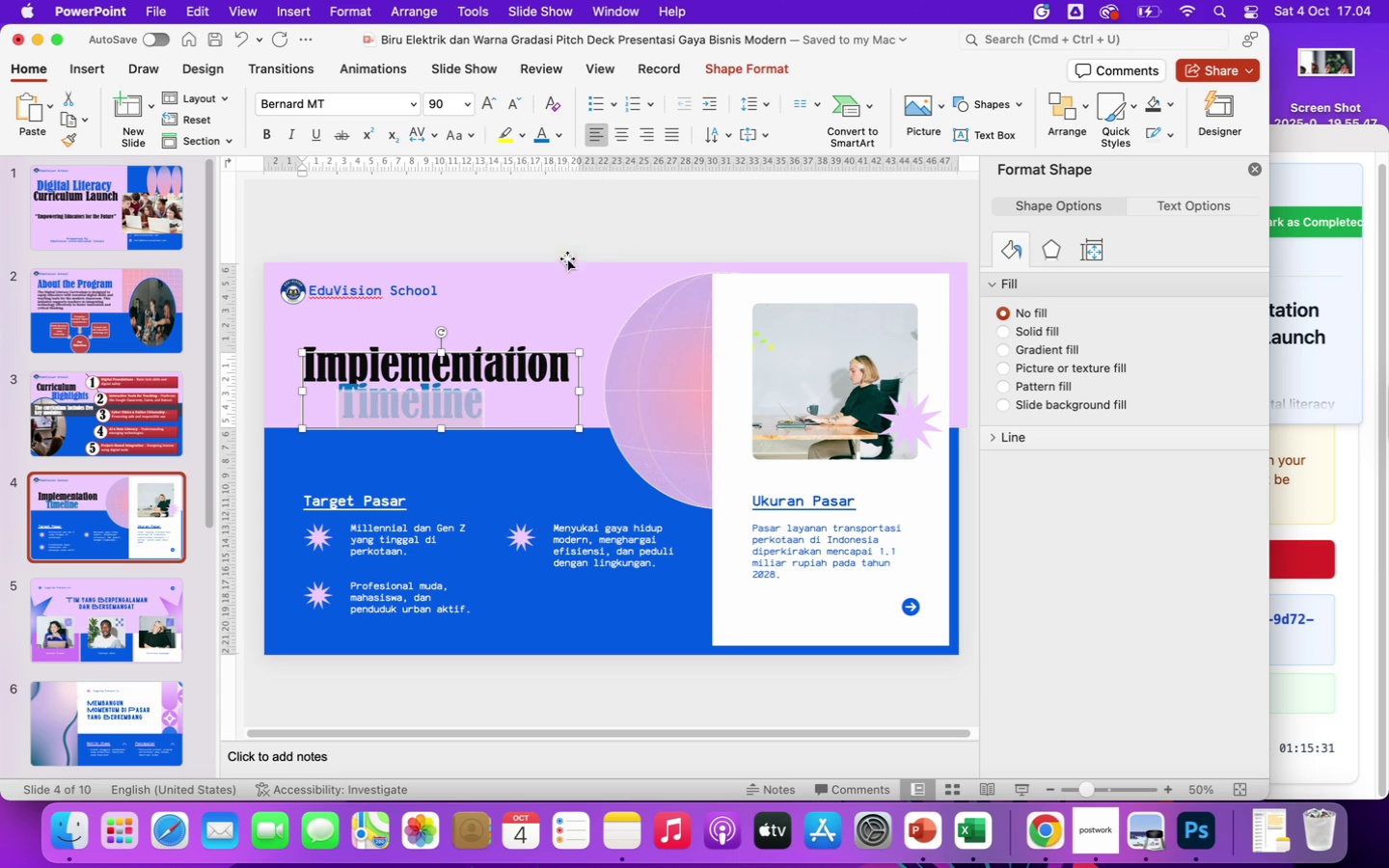 
left_click([567, 248])
 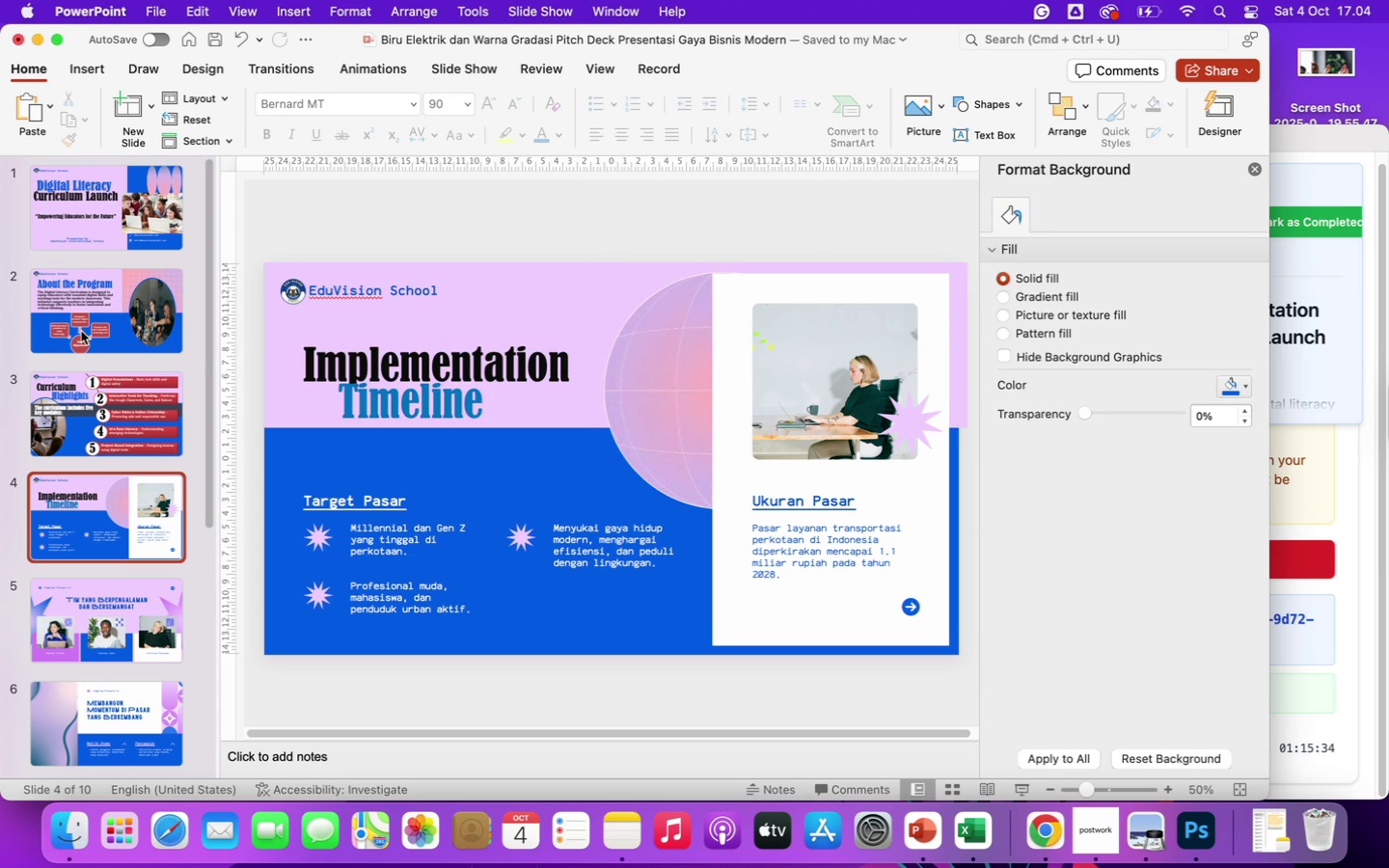 
left_click([82, 411])
 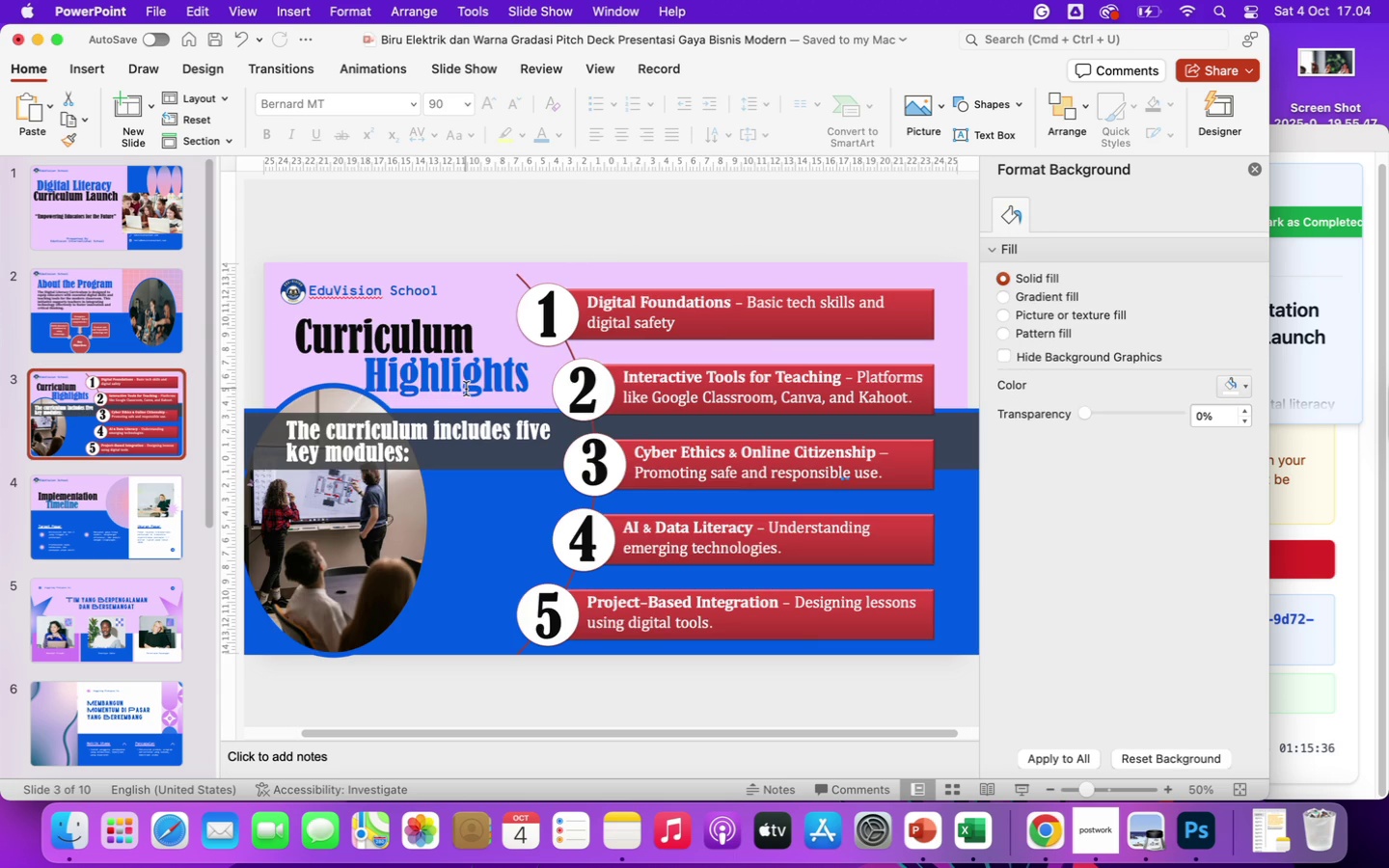 
left_click([449, 369])
 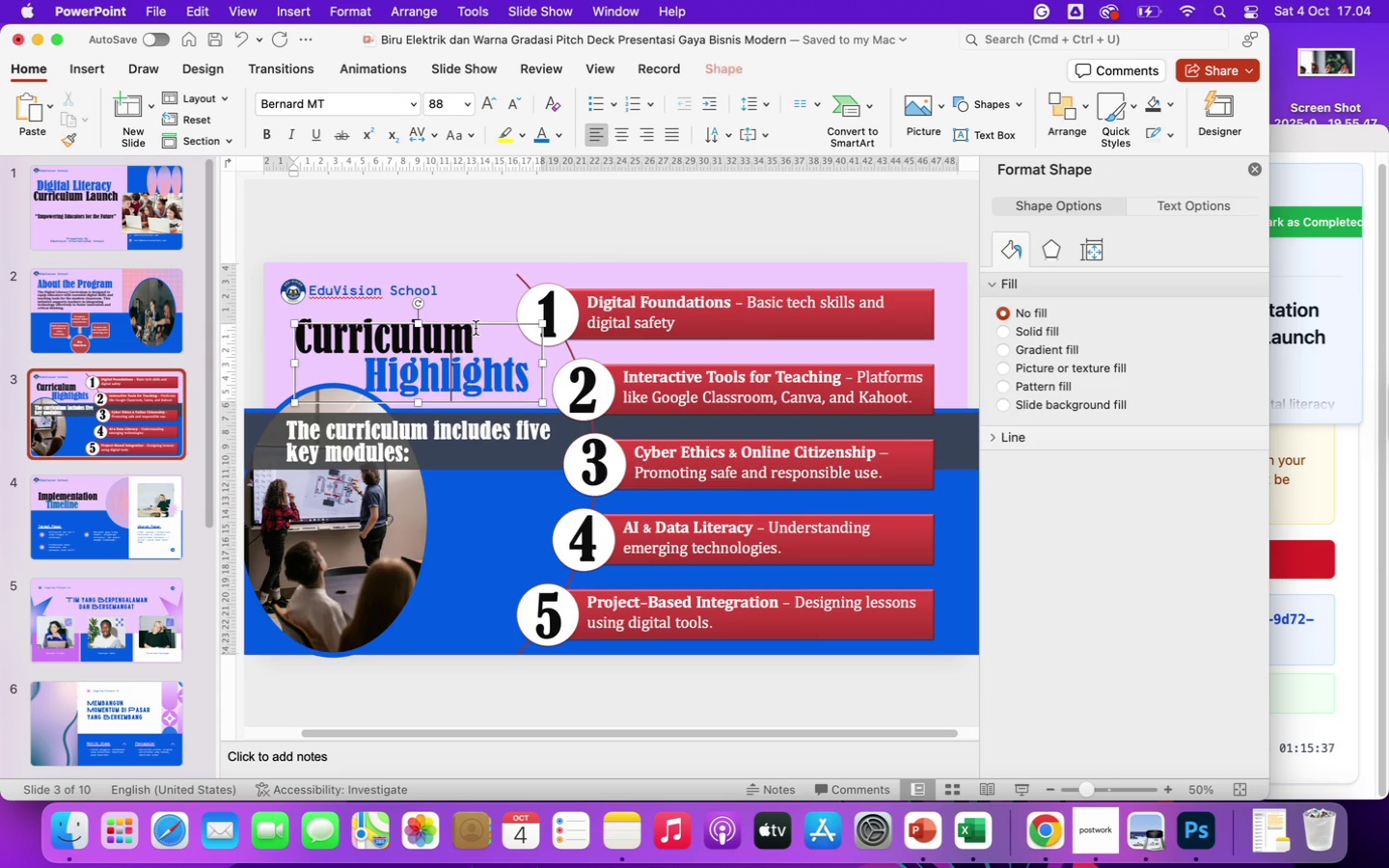 
left_click([476, 328])
 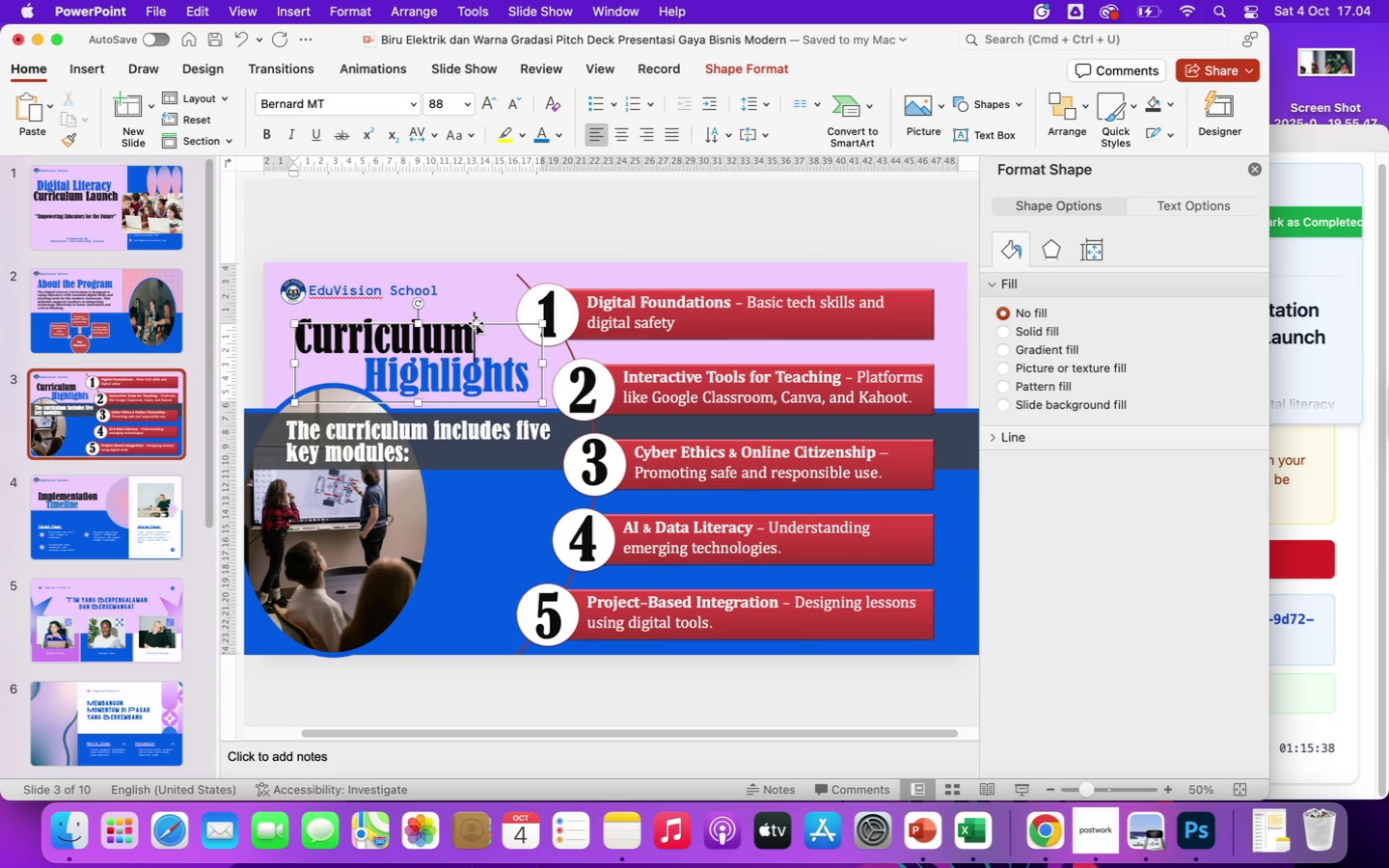 
left_click([476, 323])
 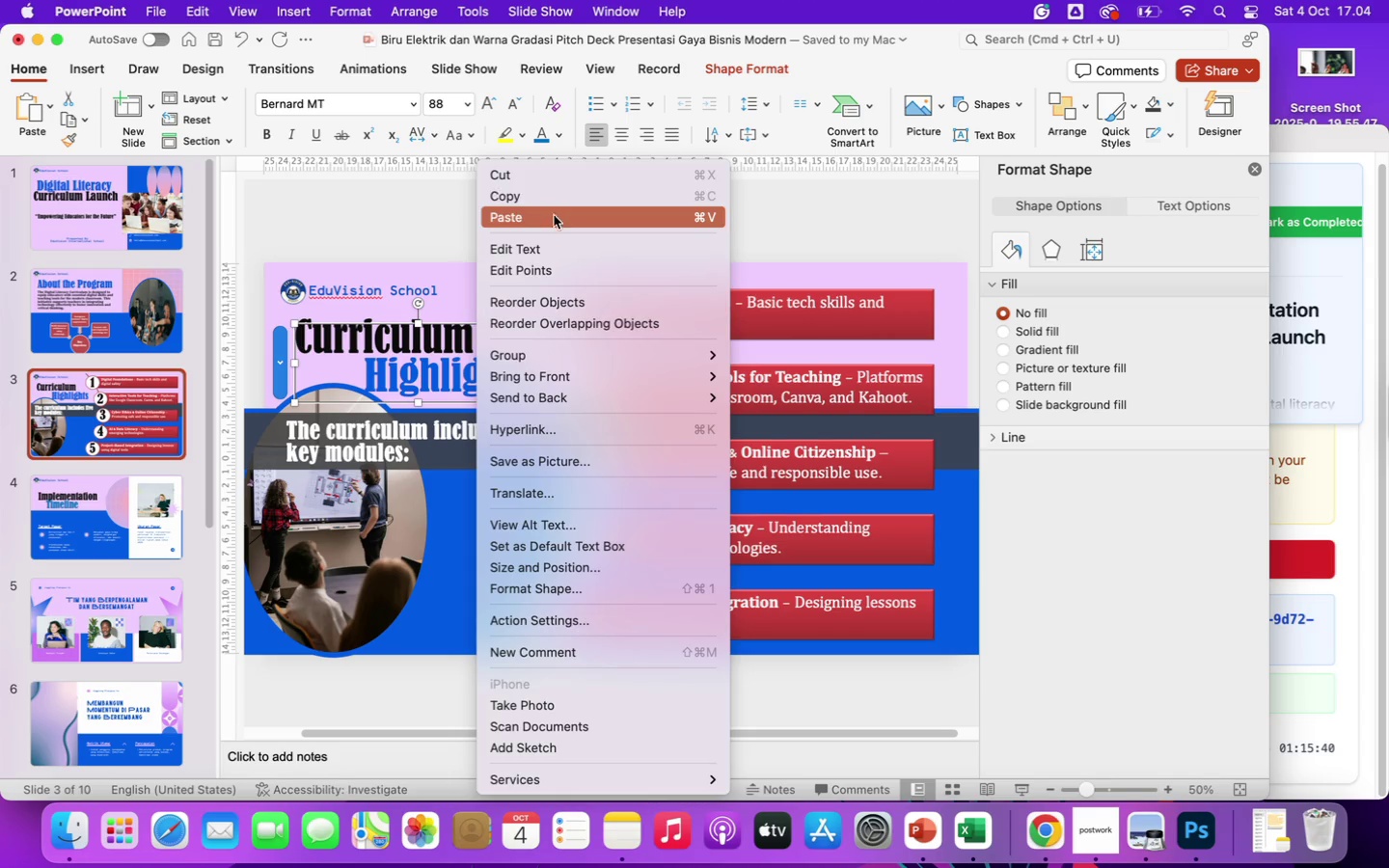 
left_click([540, 199])
 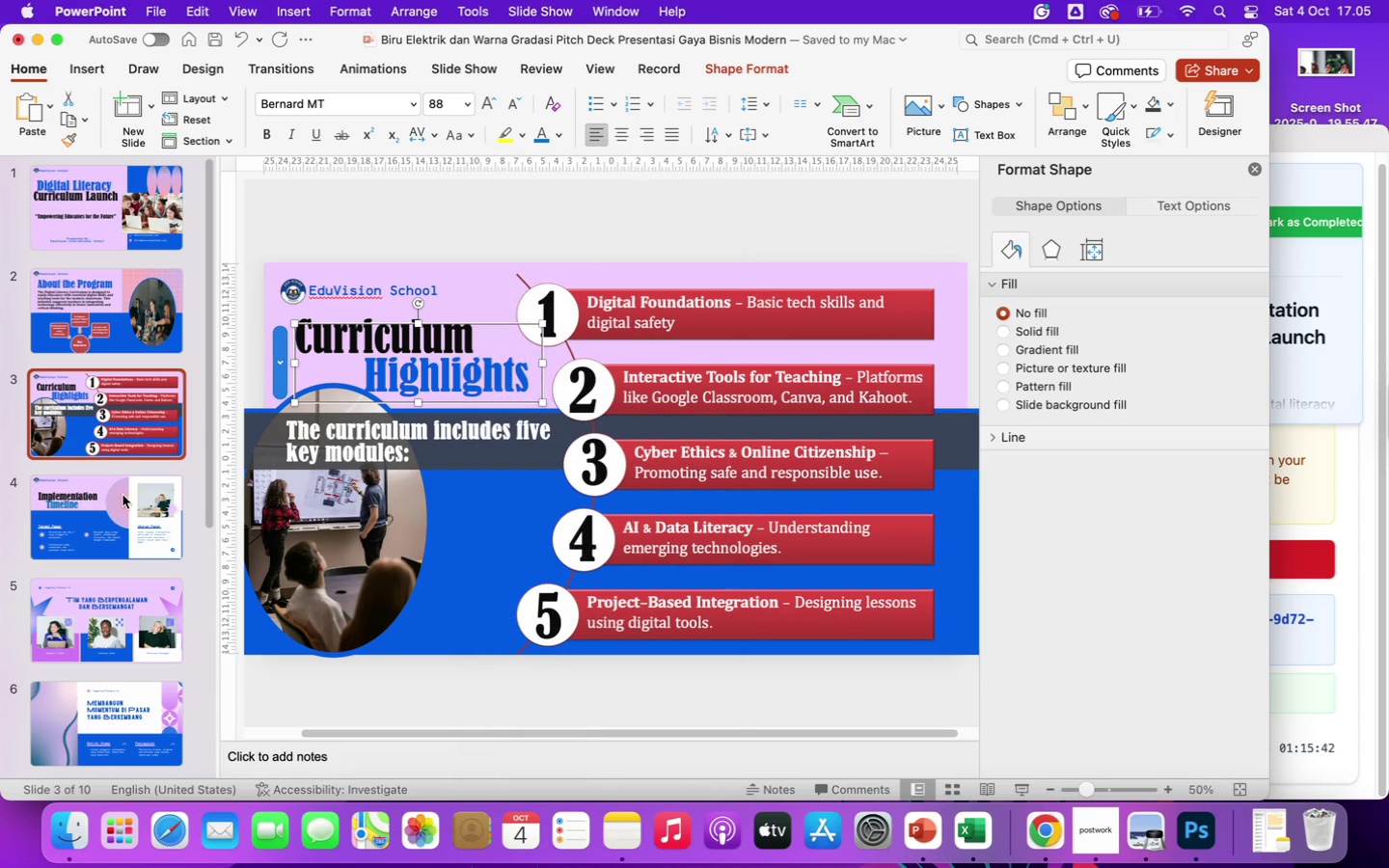 
left_click([84, 529])
 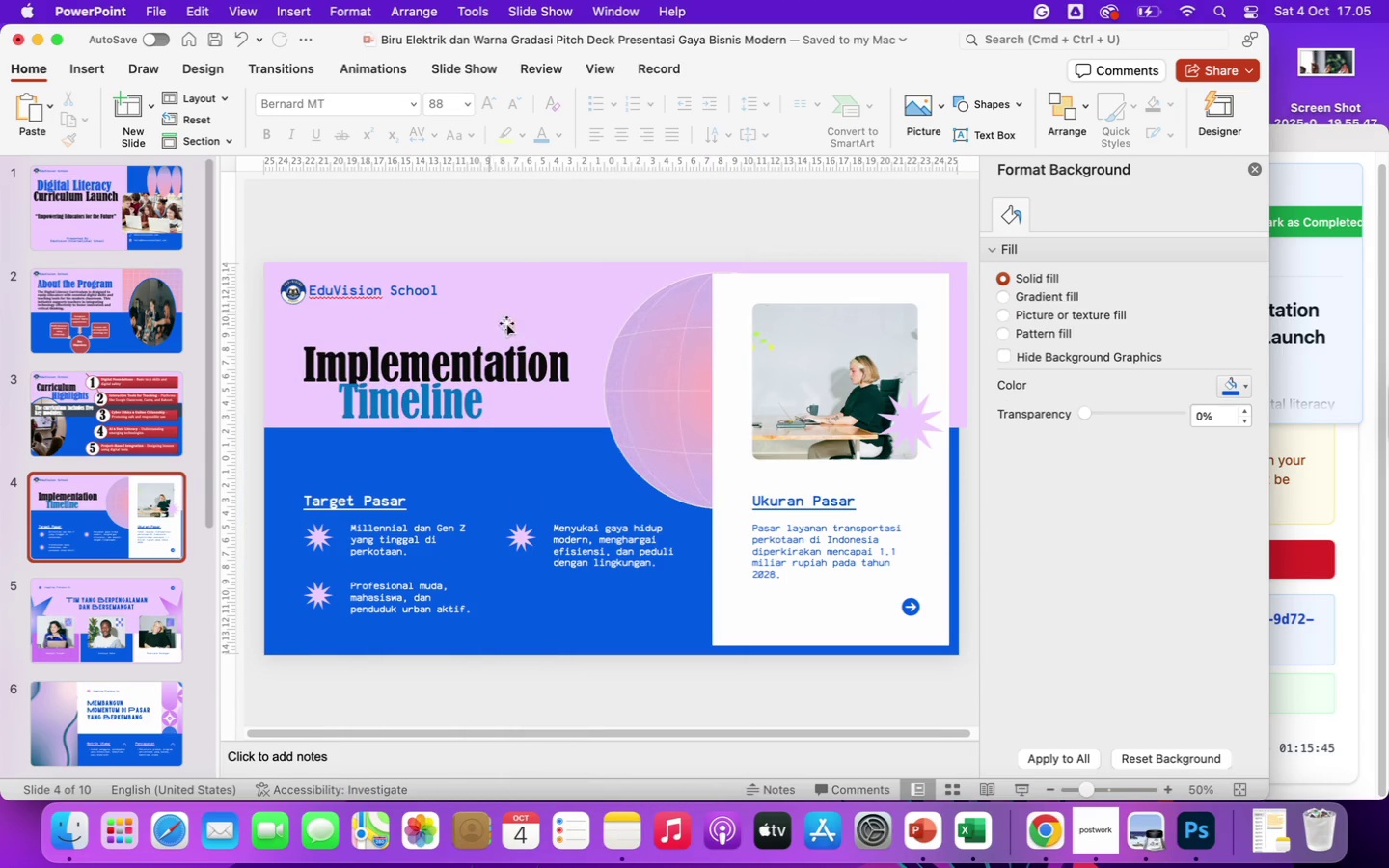 
left_click([534, 415])
 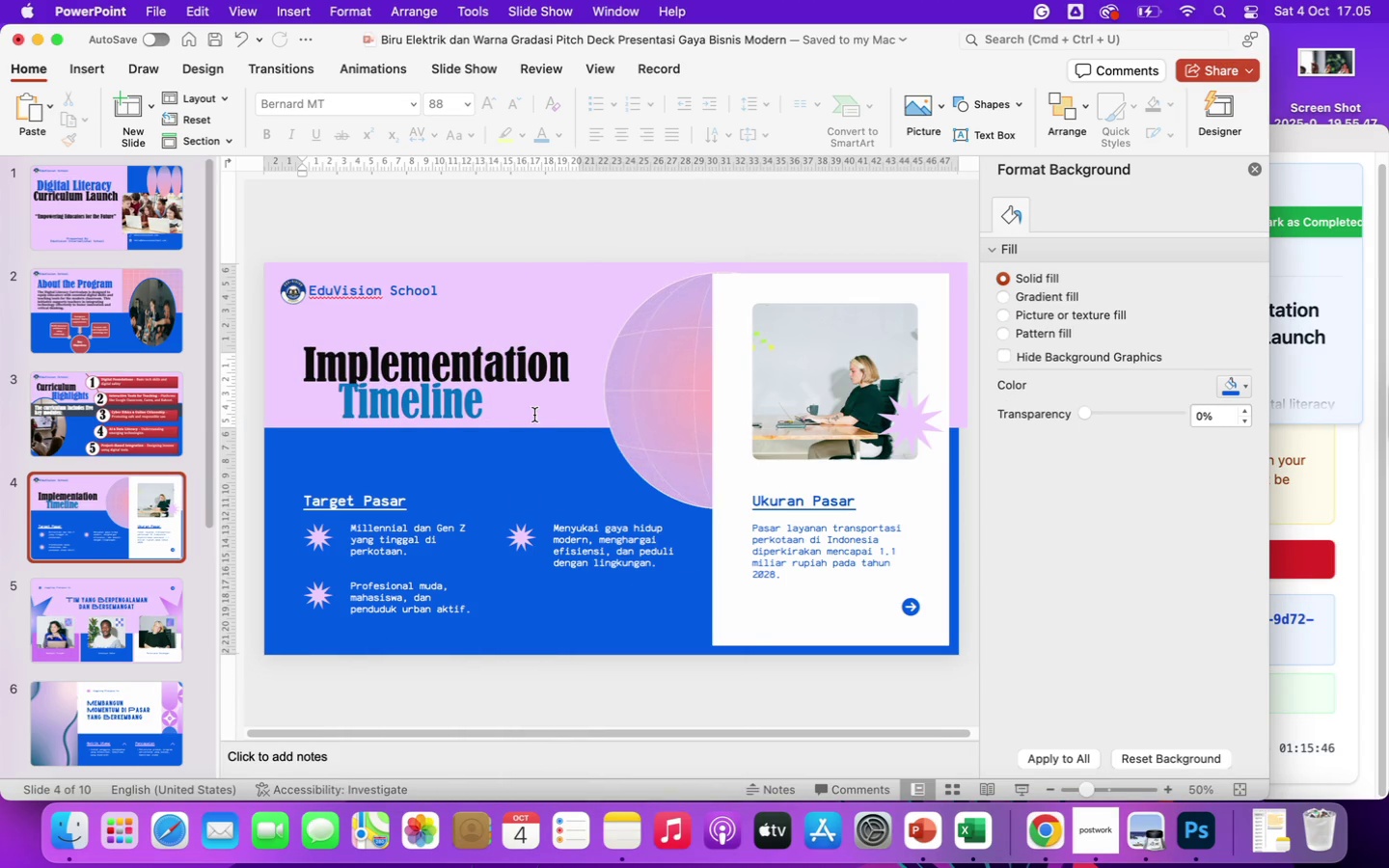 
right_click([534, 415])
 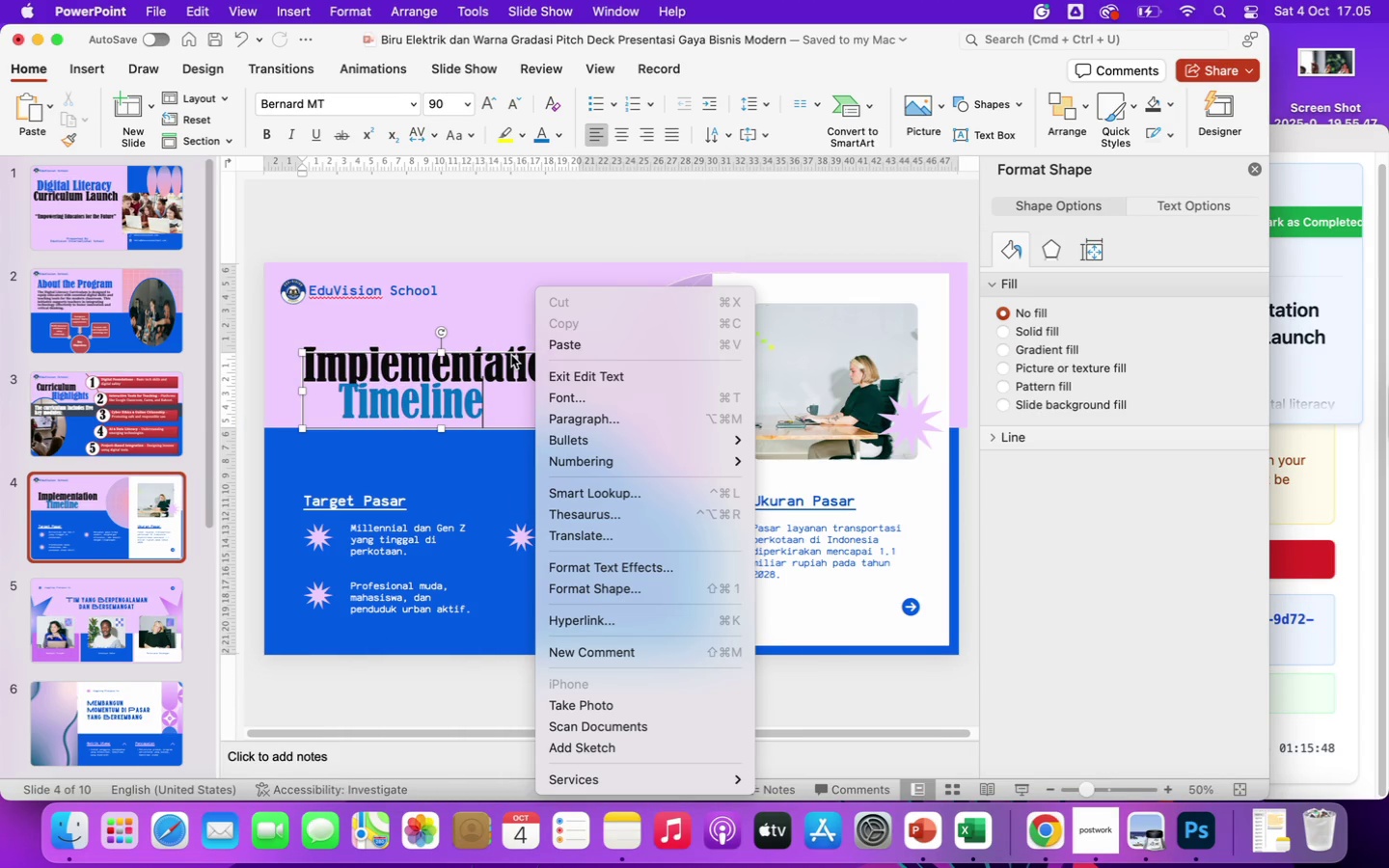 
left_click([582, 353])